 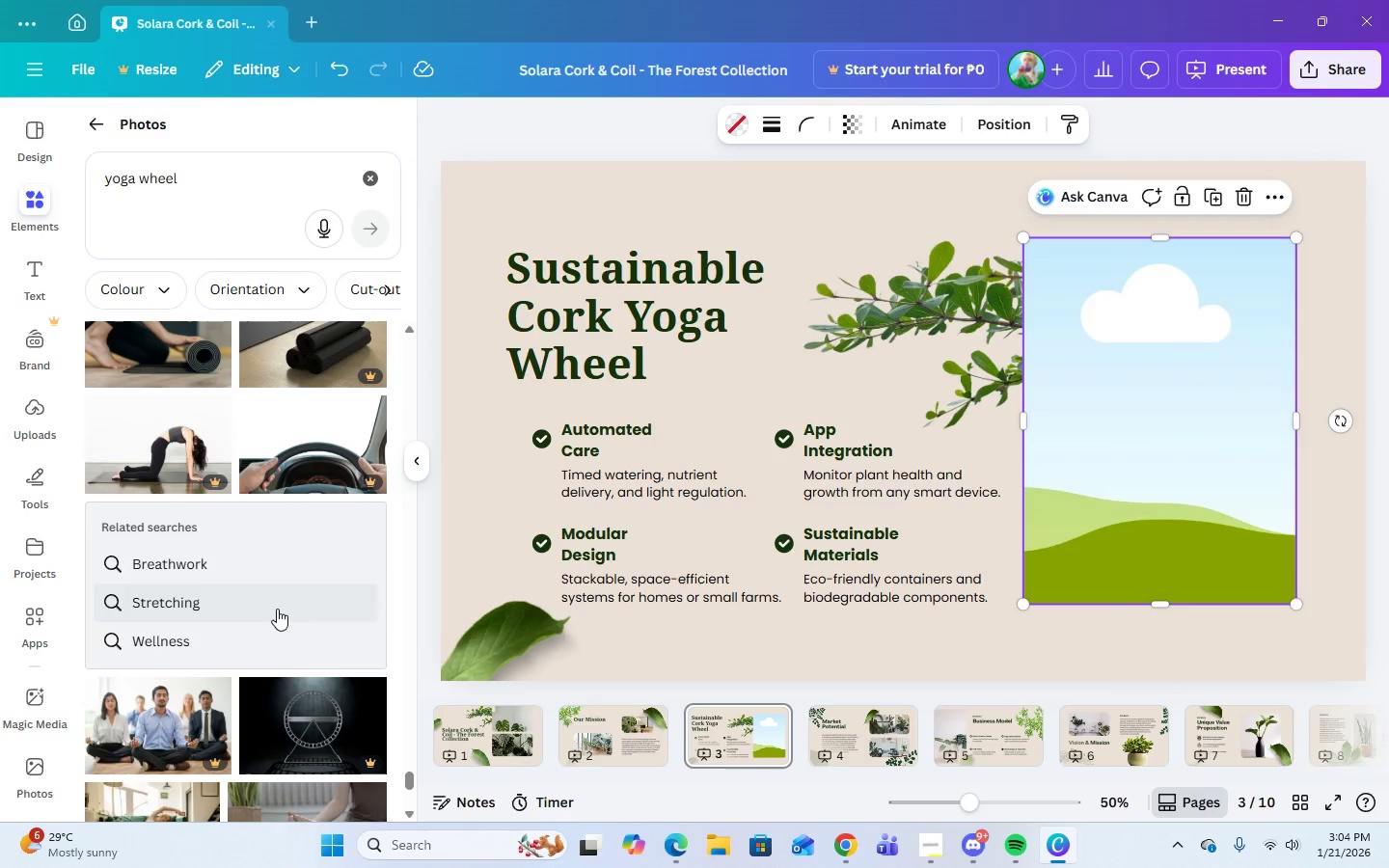 
scroll: coordinate [287, 598], scroll_direction: down, amount: 3.0
 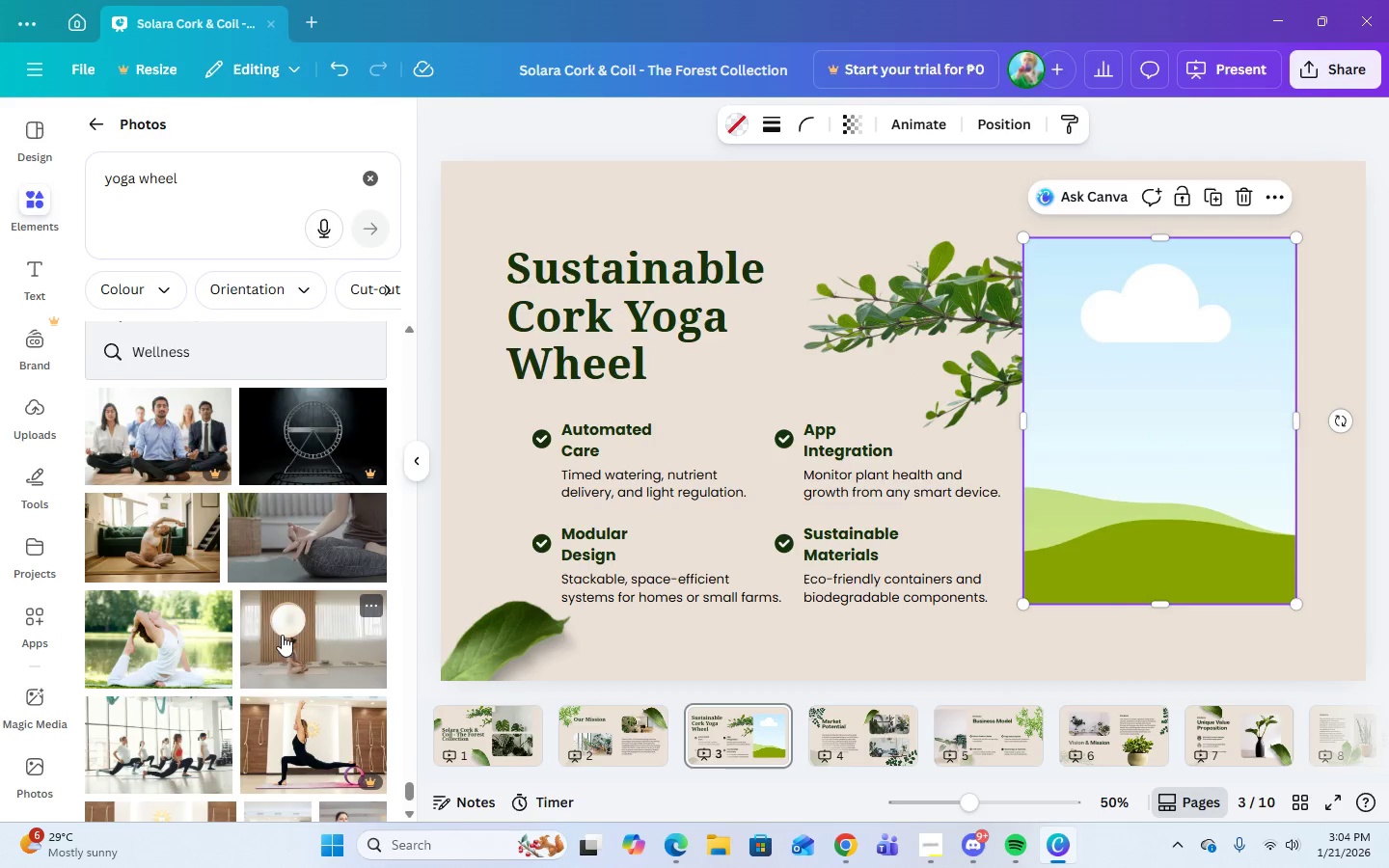 
scroll: coordinate [276, 631], scroll_direction: up, amount: 2.0
 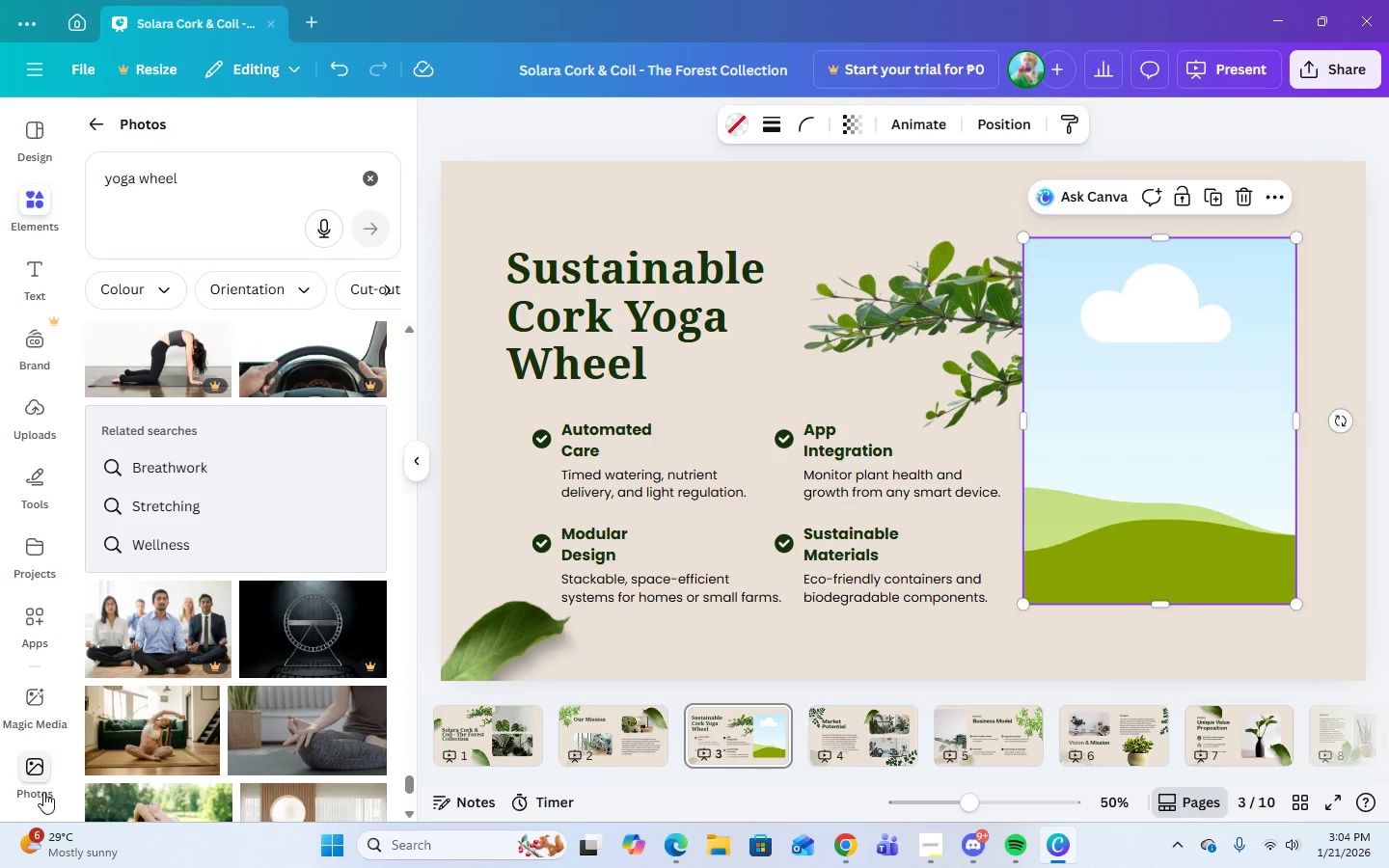 
left_click([43, 787])
 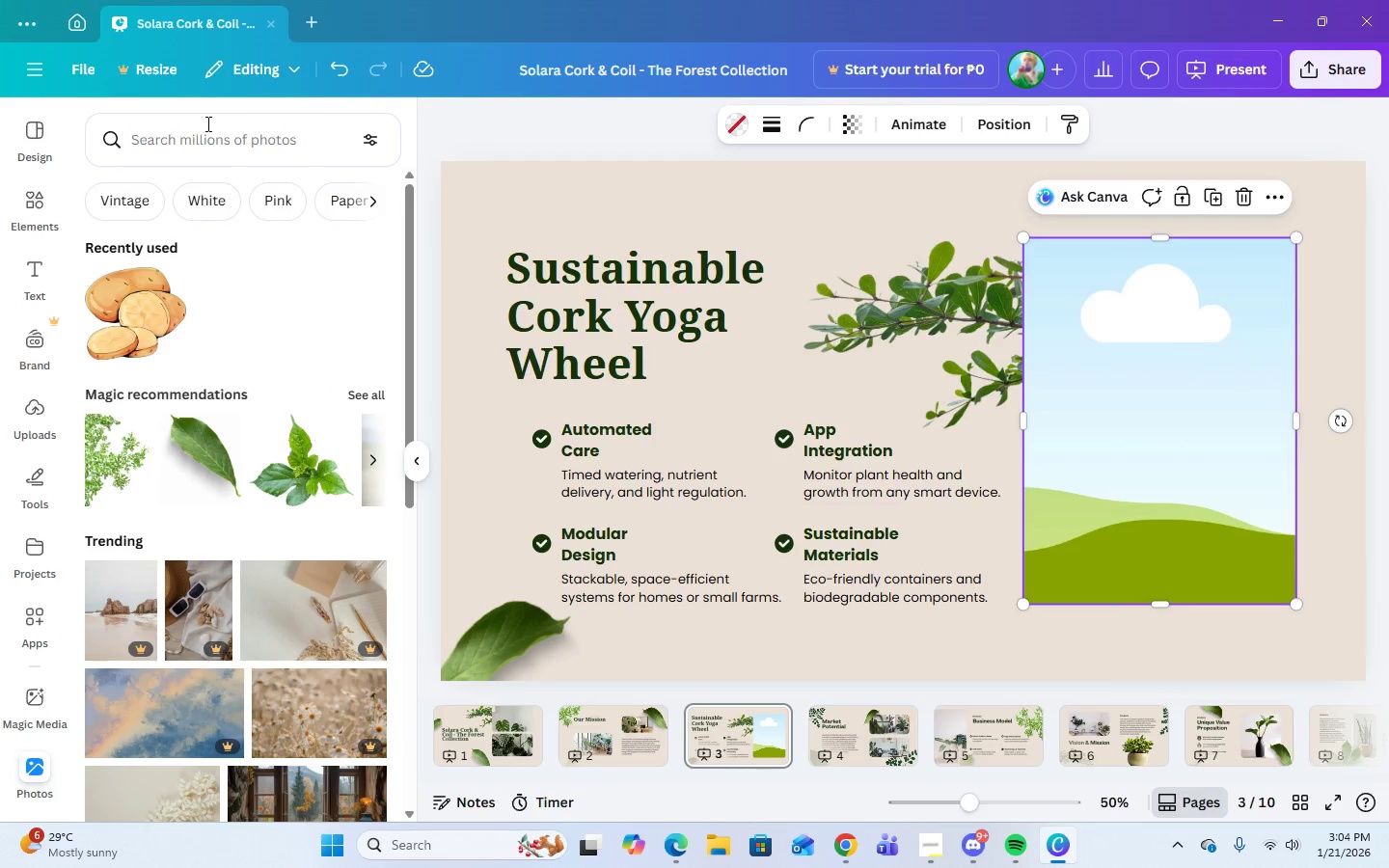 
left_click([196, 141])
 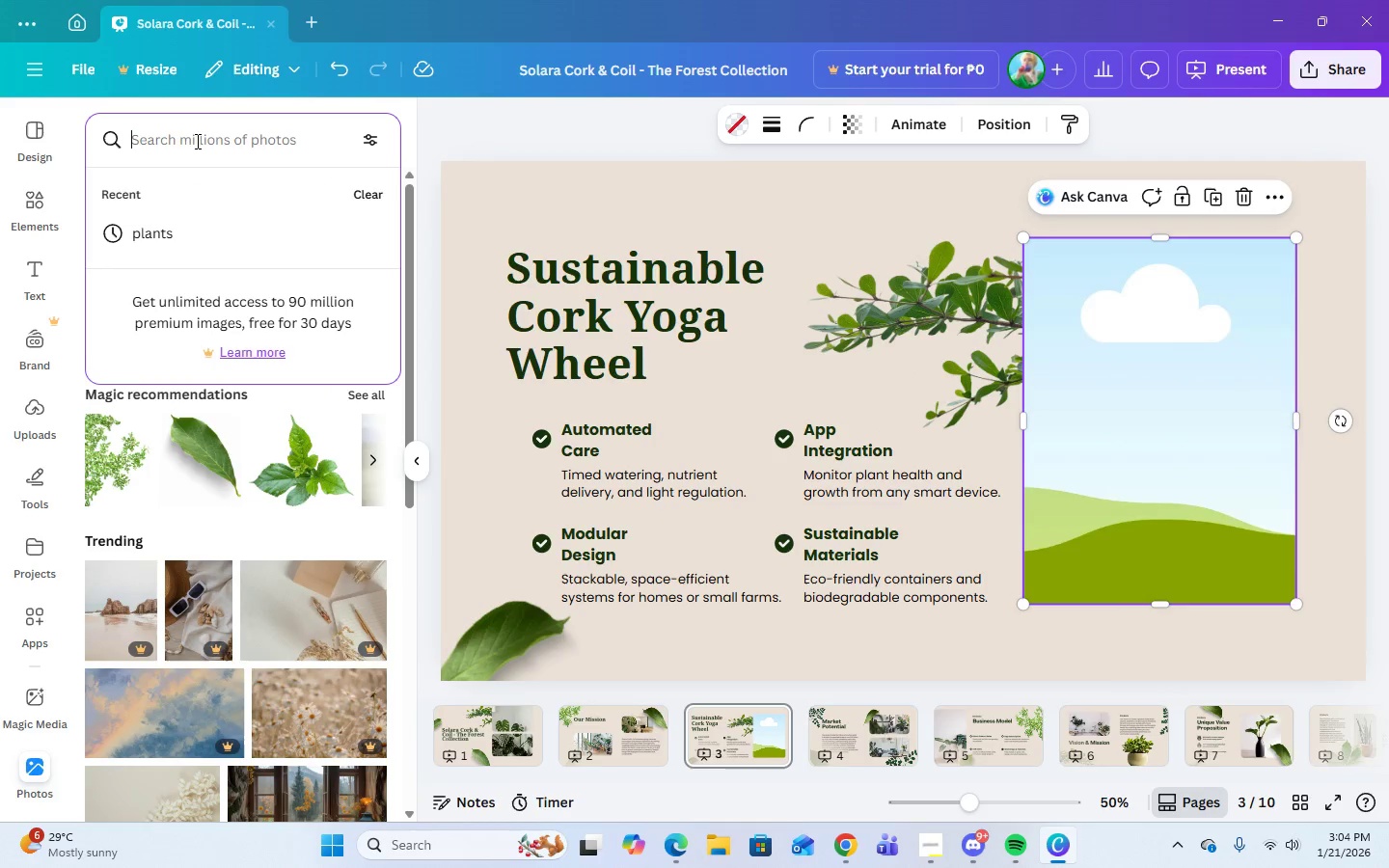 
type(sustainable cork yoga wheel)
 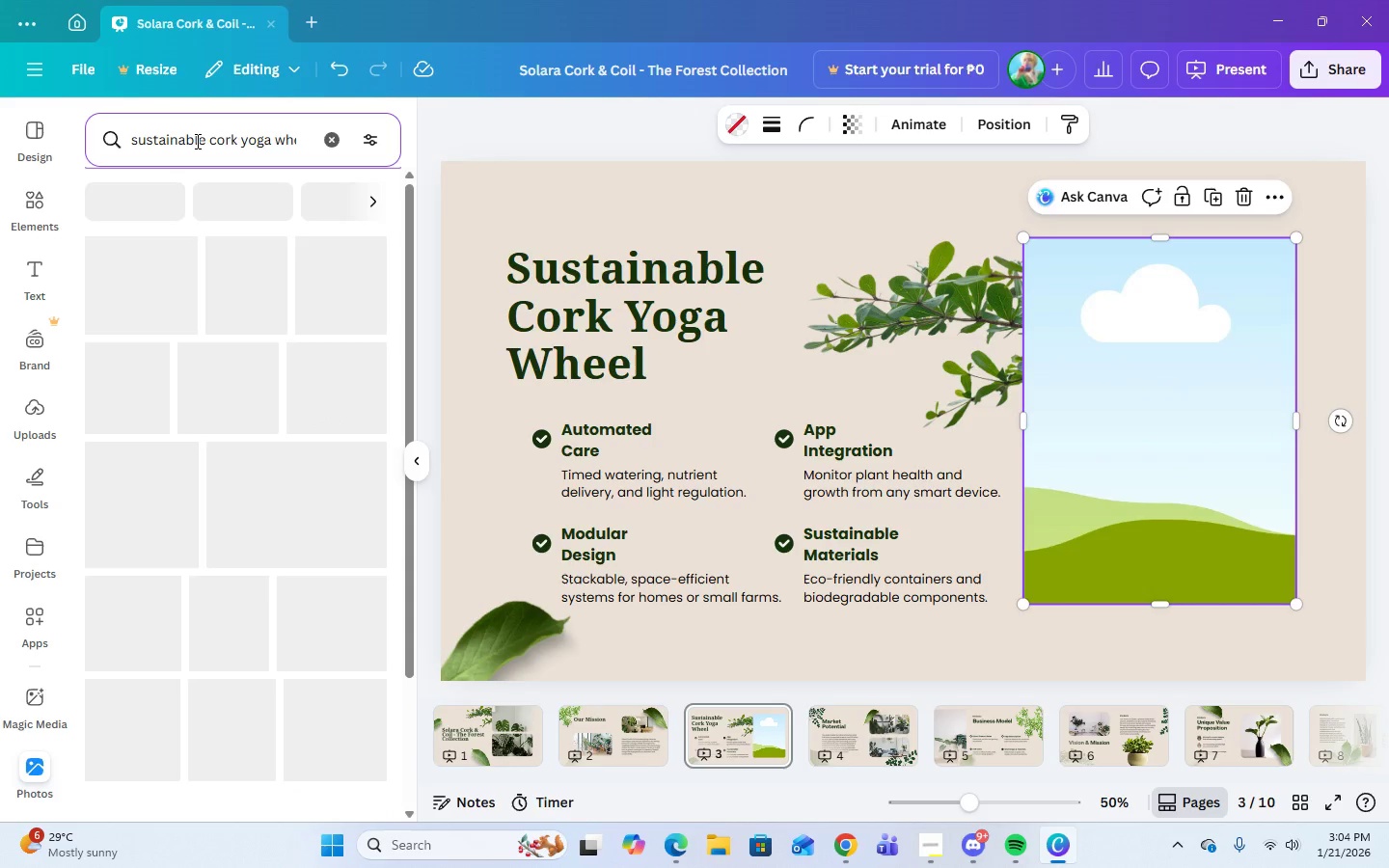 
key(Enter)
 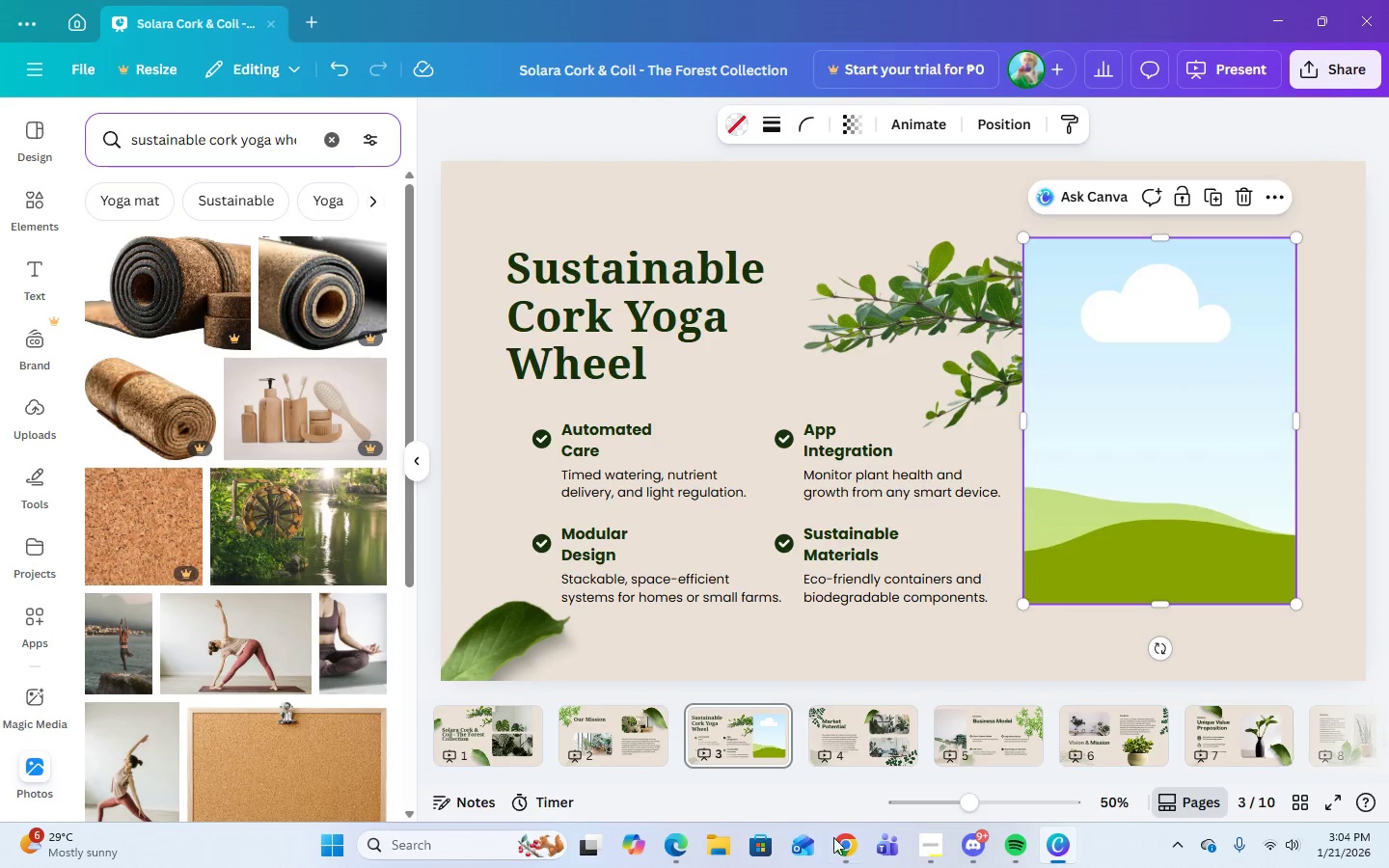 
left_click([921, 853])